 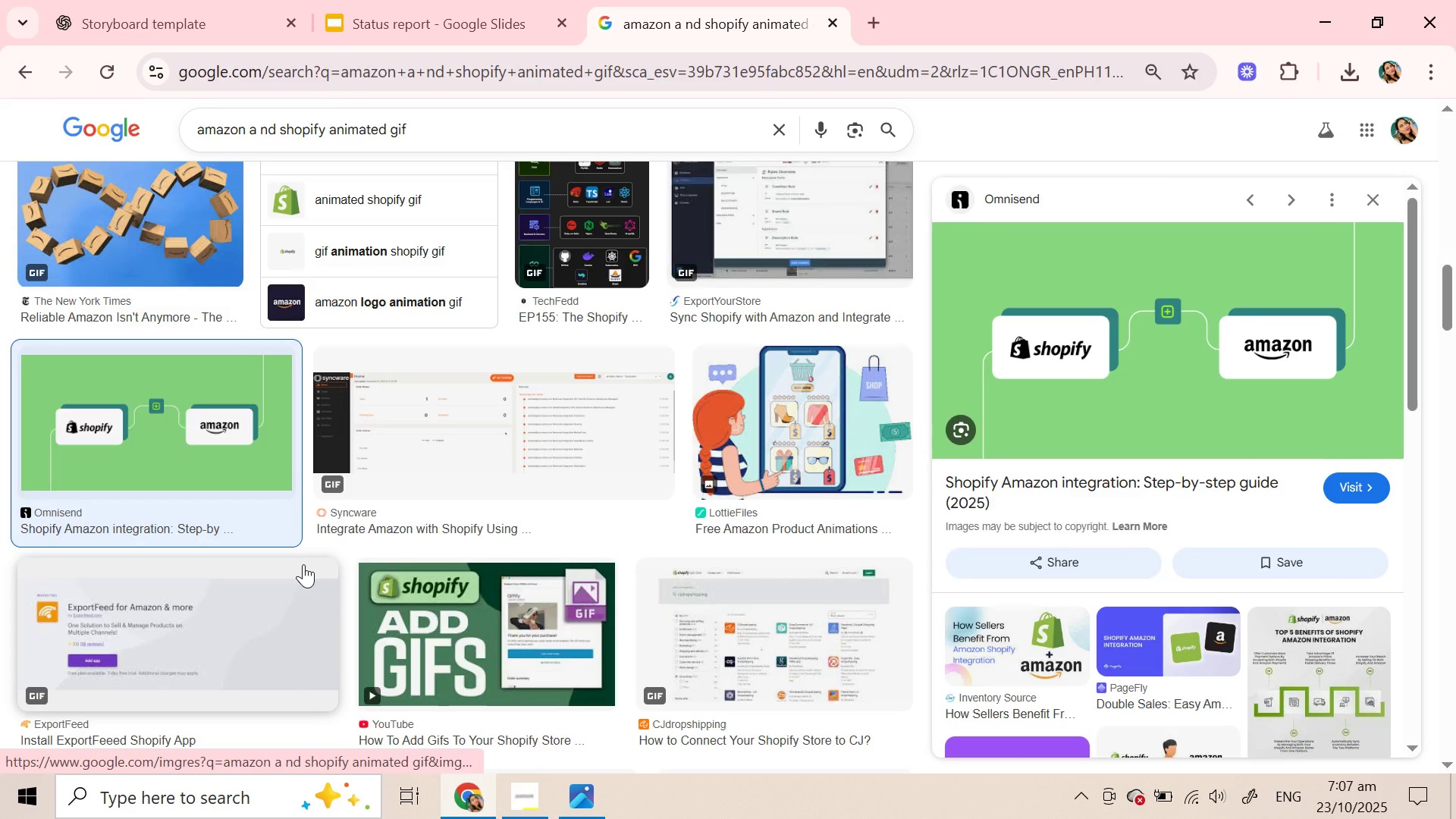 
scroll: coordinate [303, 564], scroll_direction: down, amount: 11.0
 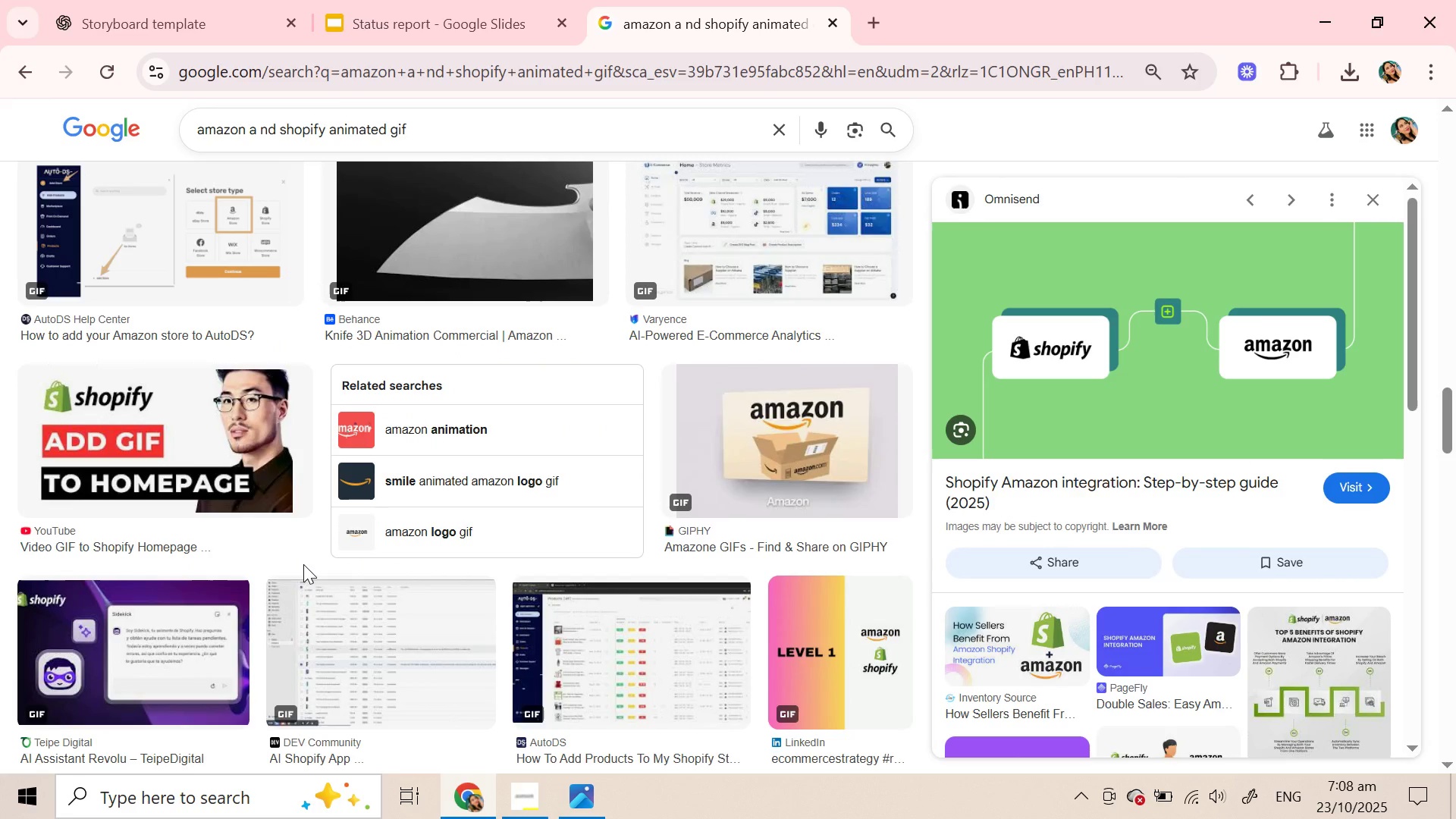 
scroll: coordinate [303, 519], scroll_direction: up, amount: 23.0
 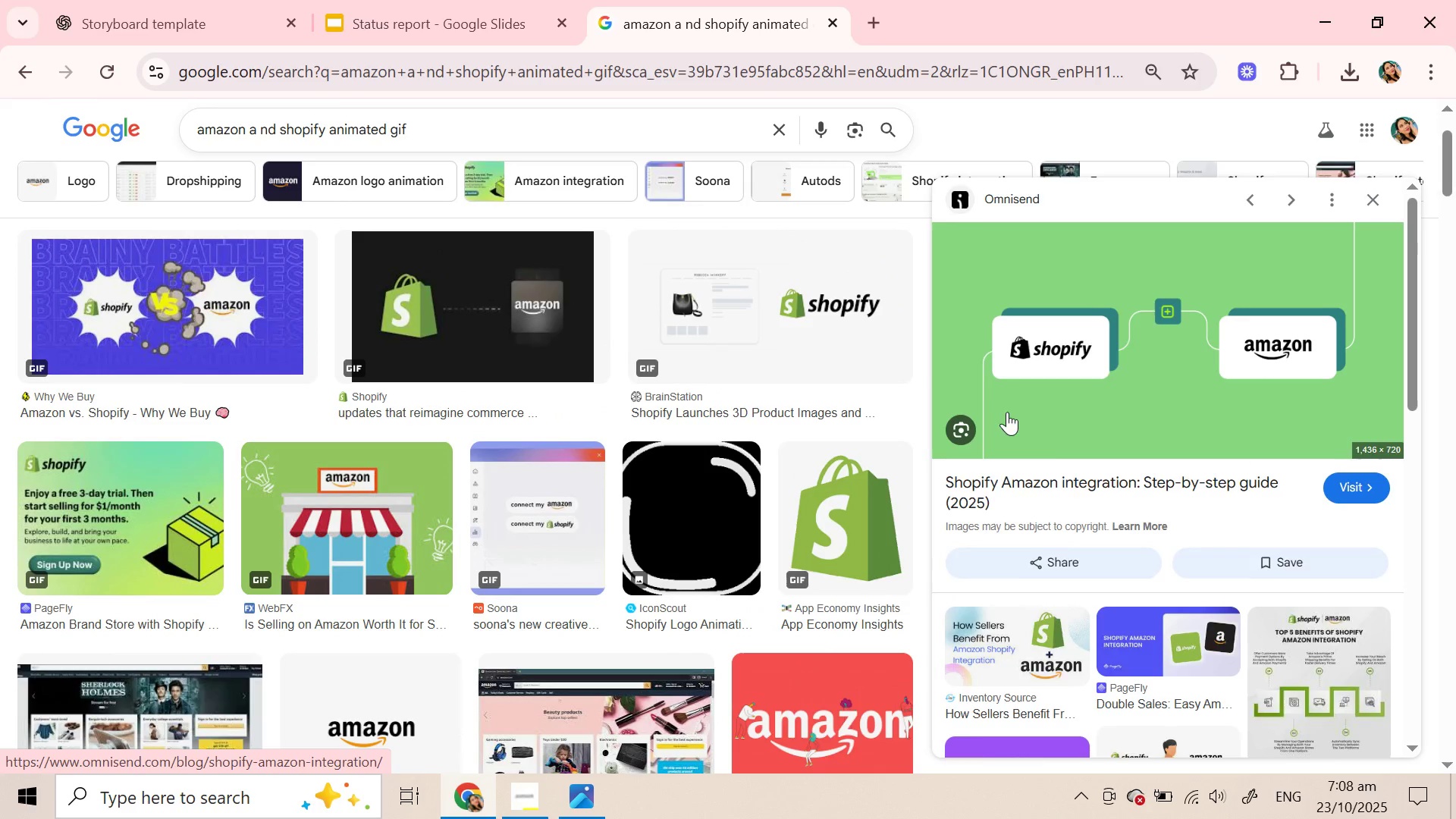 
scroll: coordinate [1097, 439], scroll_direction: down, amount: 5.0
 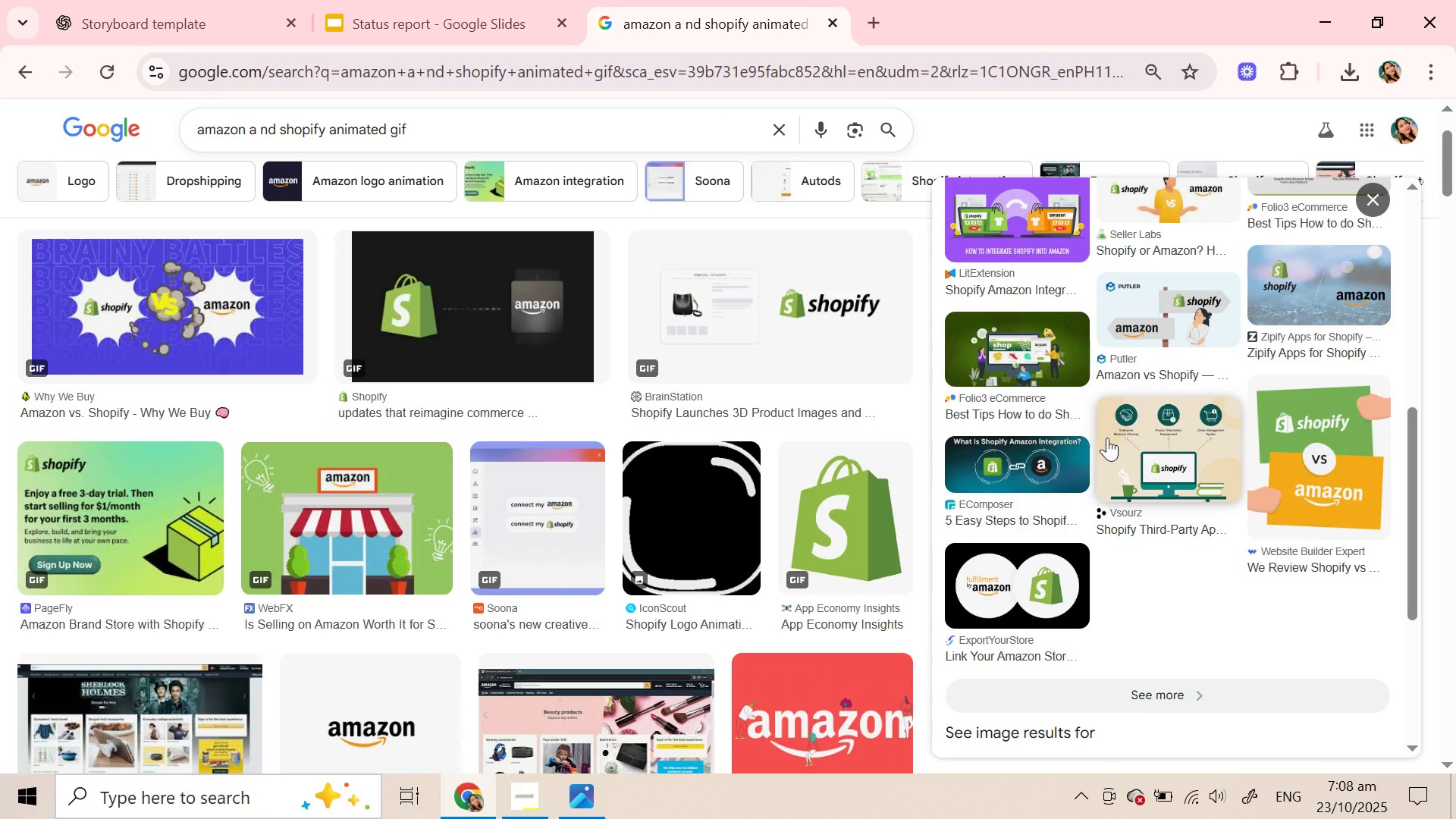 
scroll: coordinate [782, 530], scroll_direction: up, amount: 11.0
 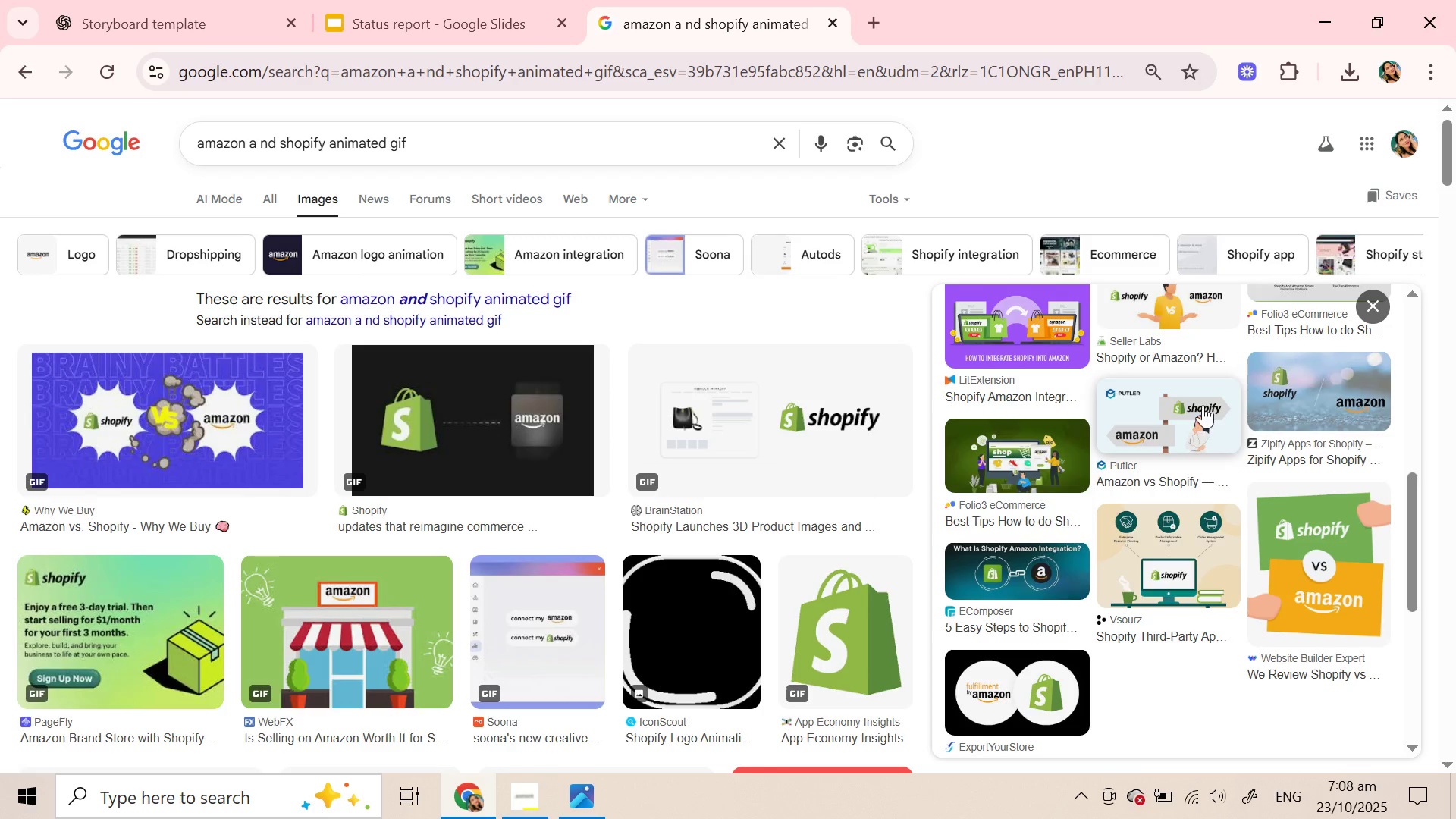 
wait(12.78)
 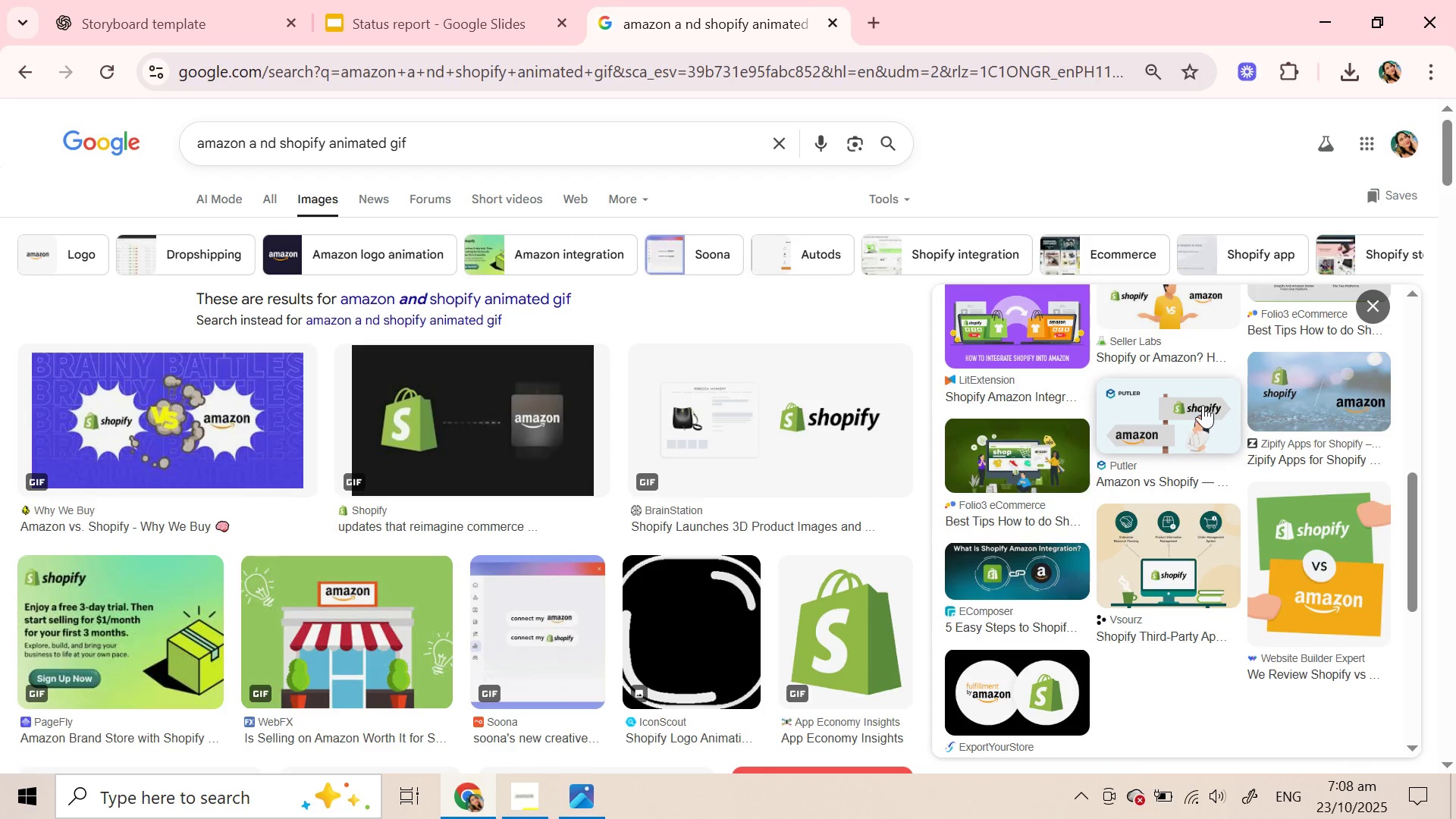 
scroll: coordinate [1172, 540], scroll_direction: up, amount: 1.0
 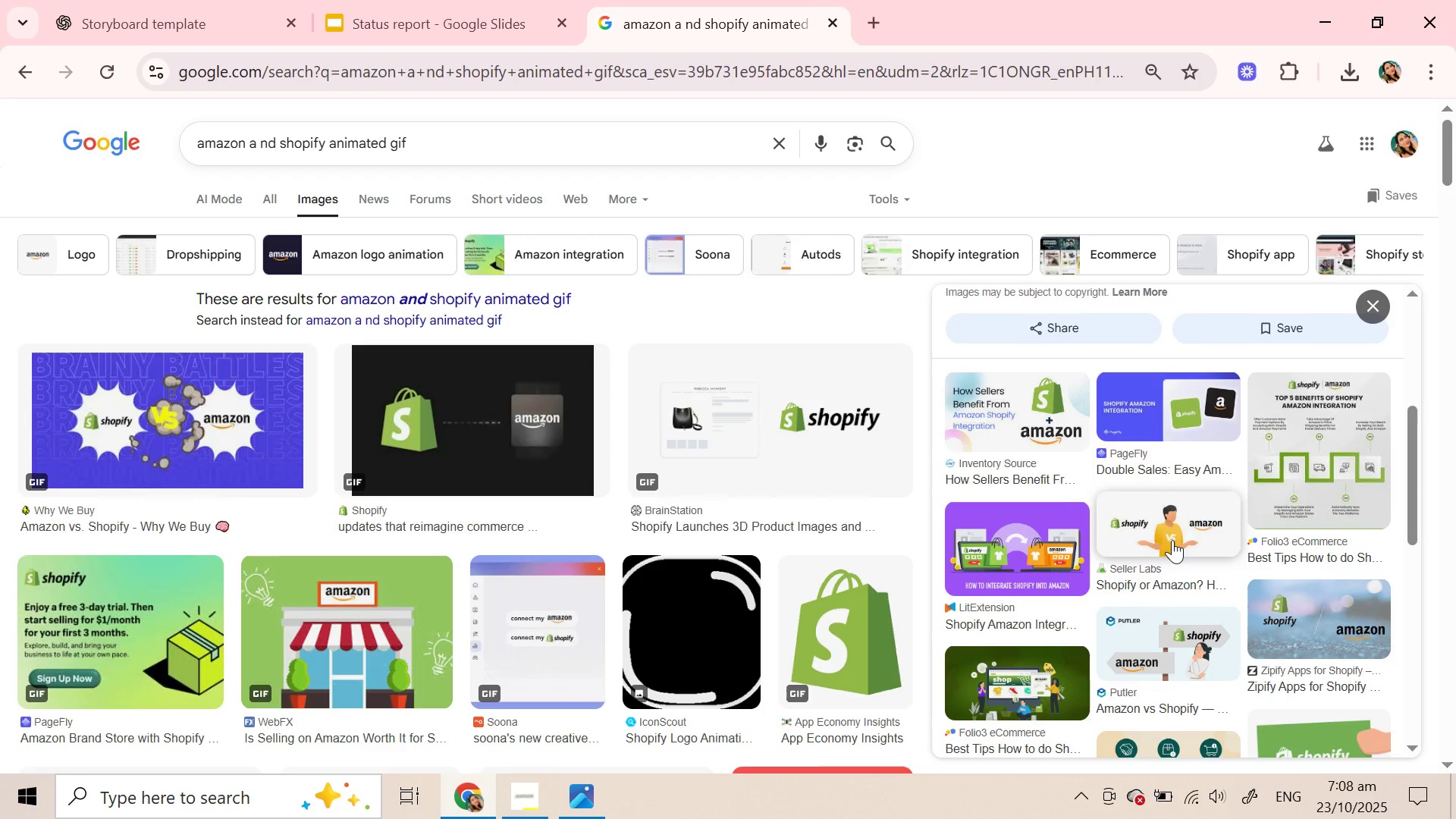 
left_click([1172, 540])
 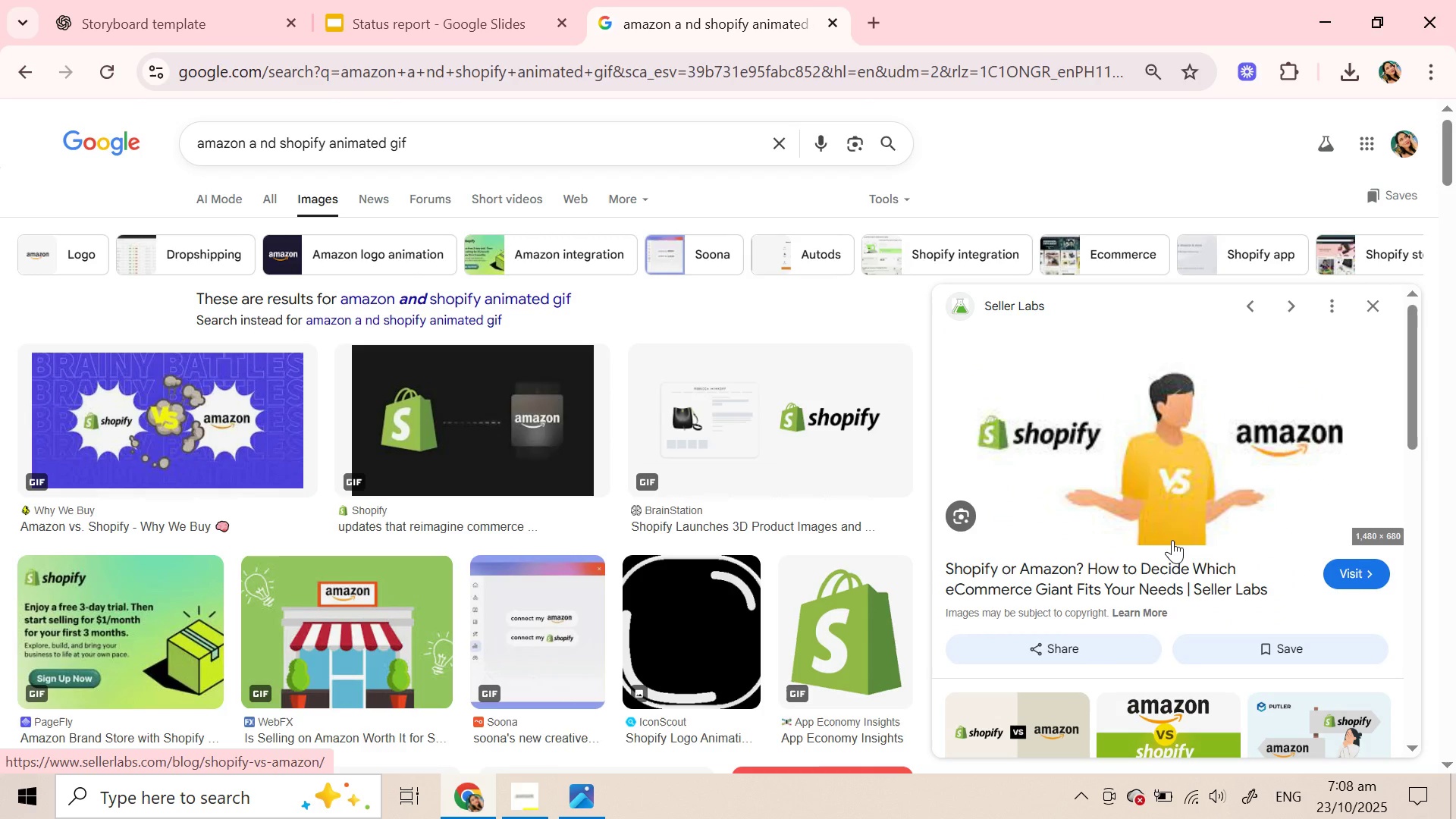 
scroll: coordinate [1172, 540], scroll_direction: down, amount: 2.0
 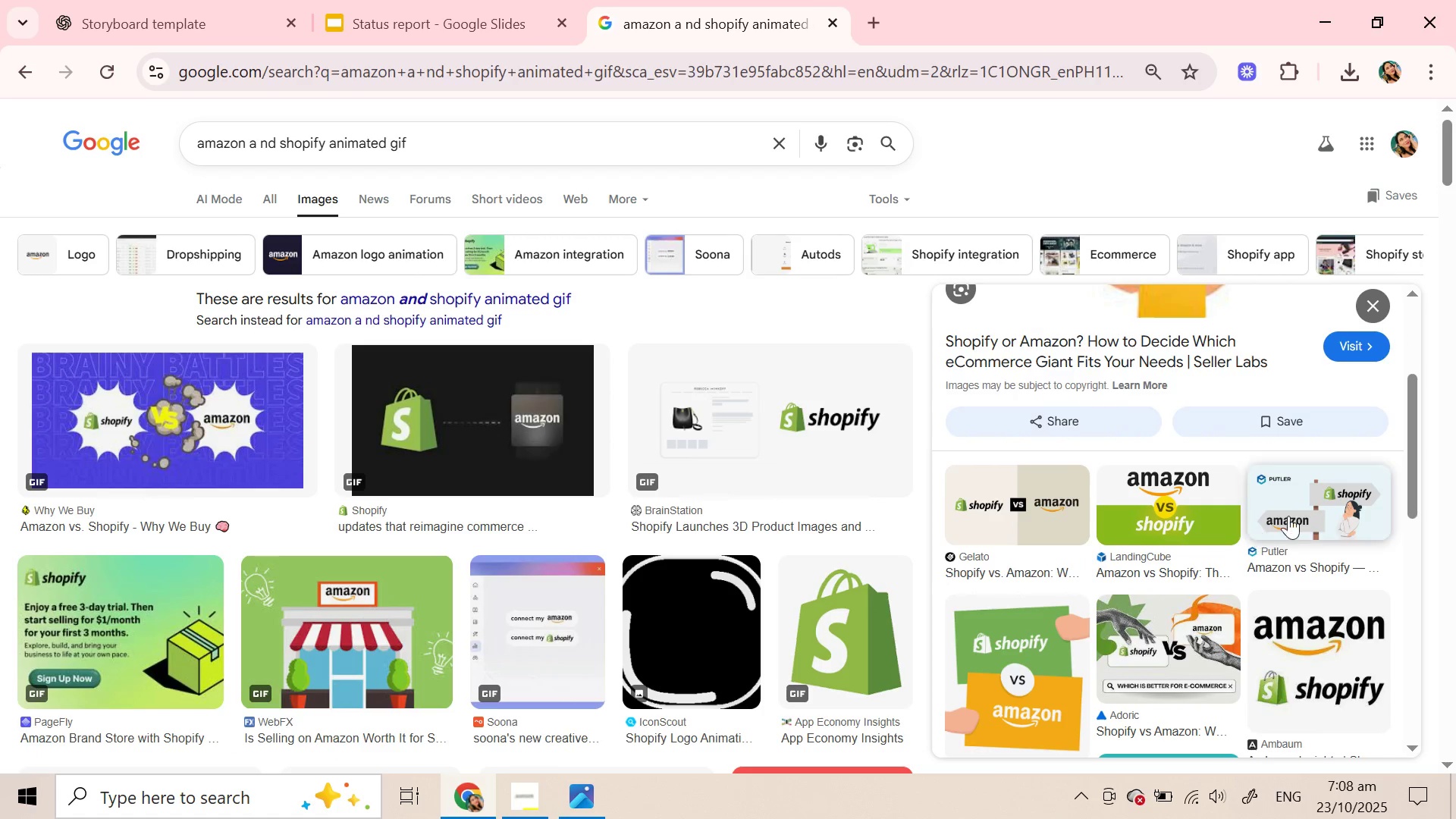 
left_click([1315, 507])
 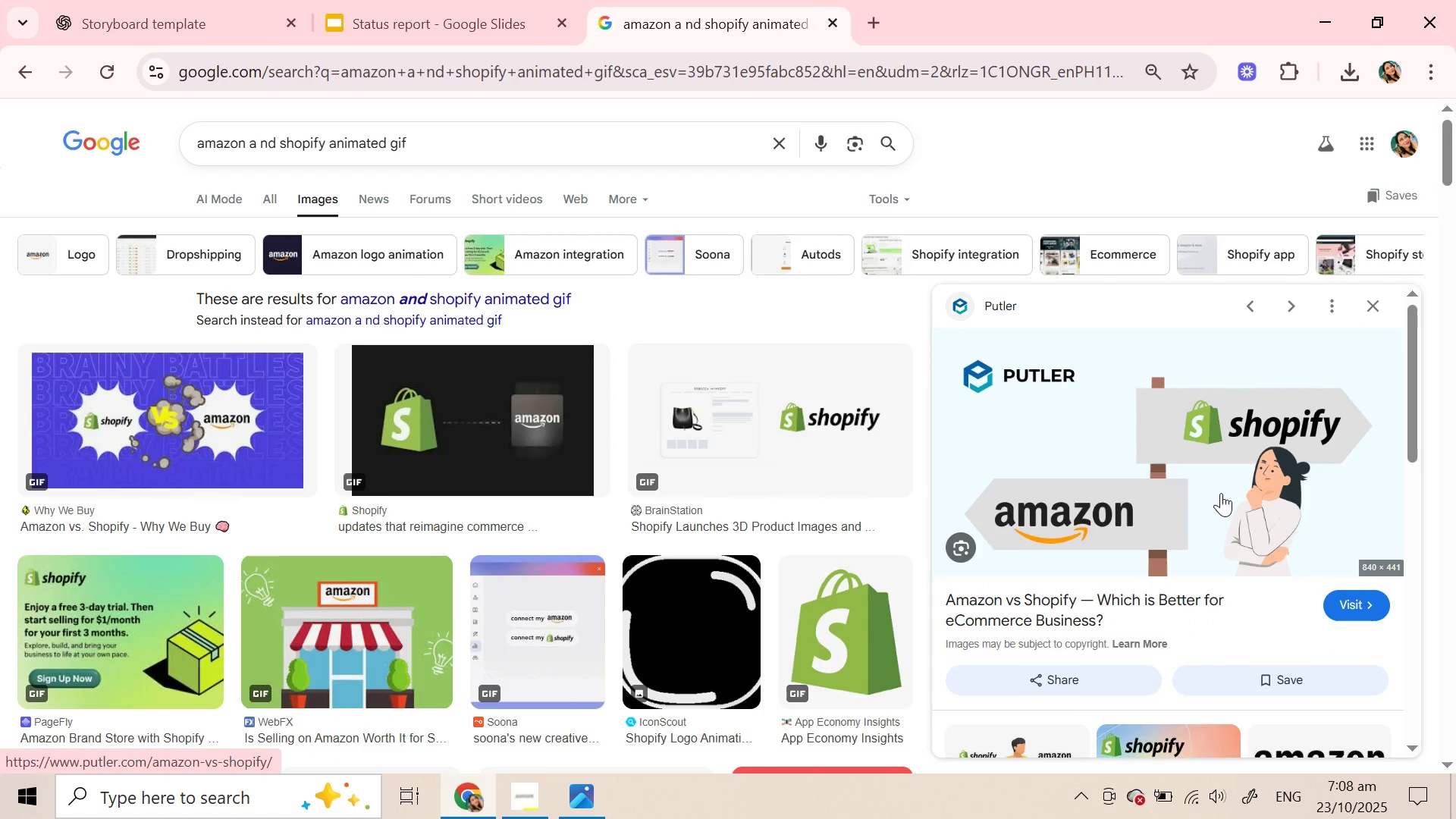 
right_click([1221, 493])
 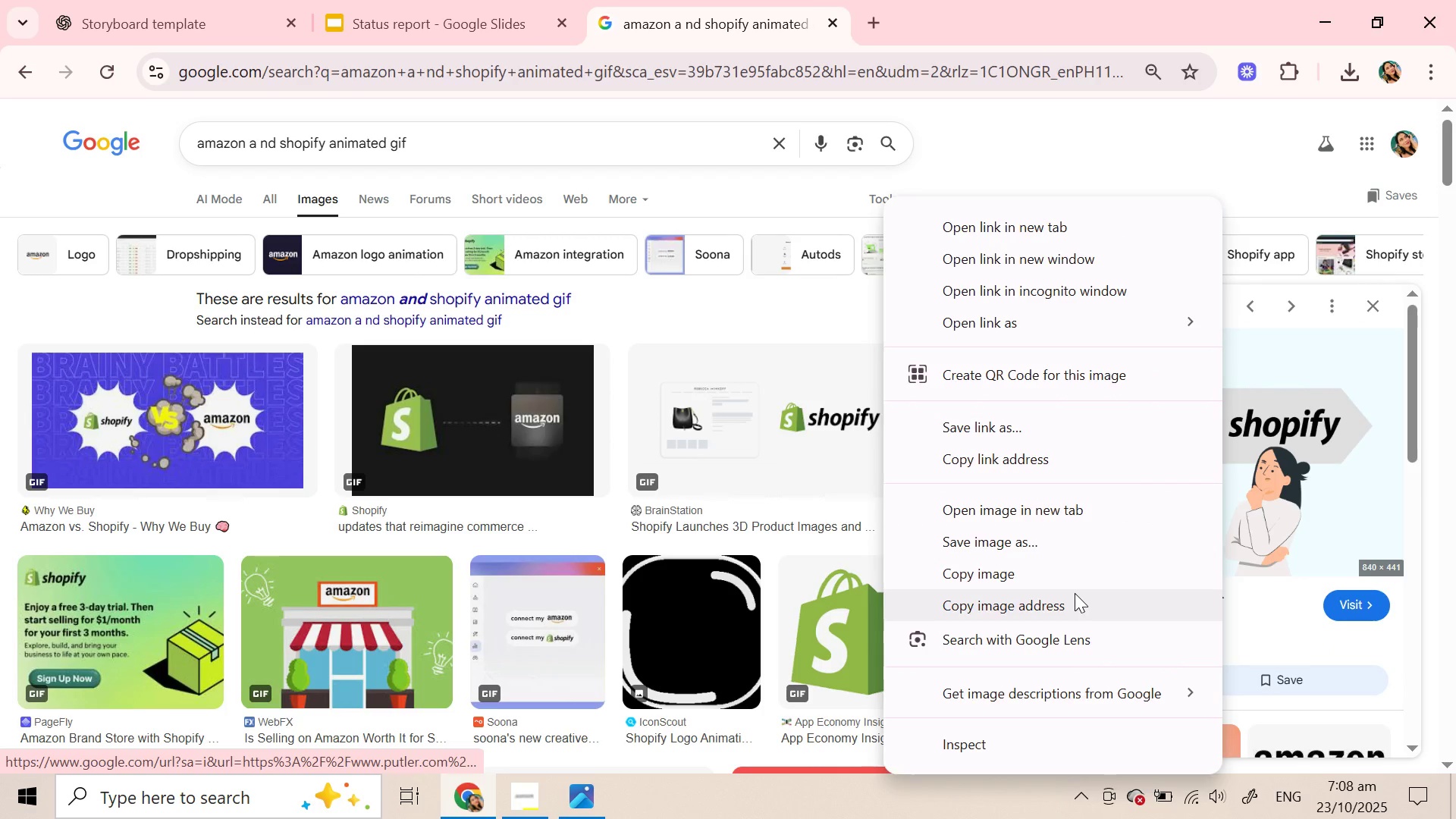 
left_click([1075, 593])
 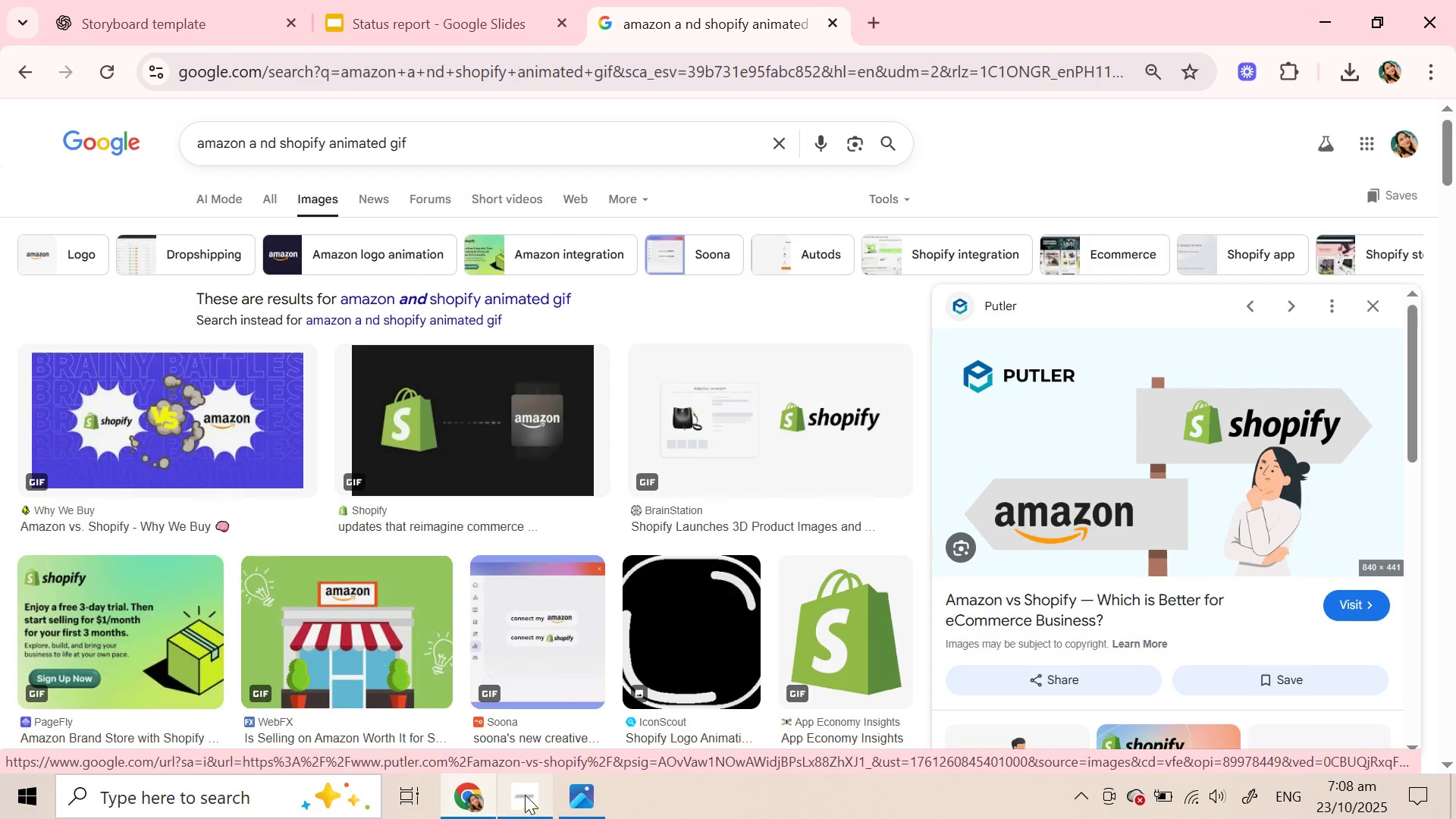 
left_click([525, 795])